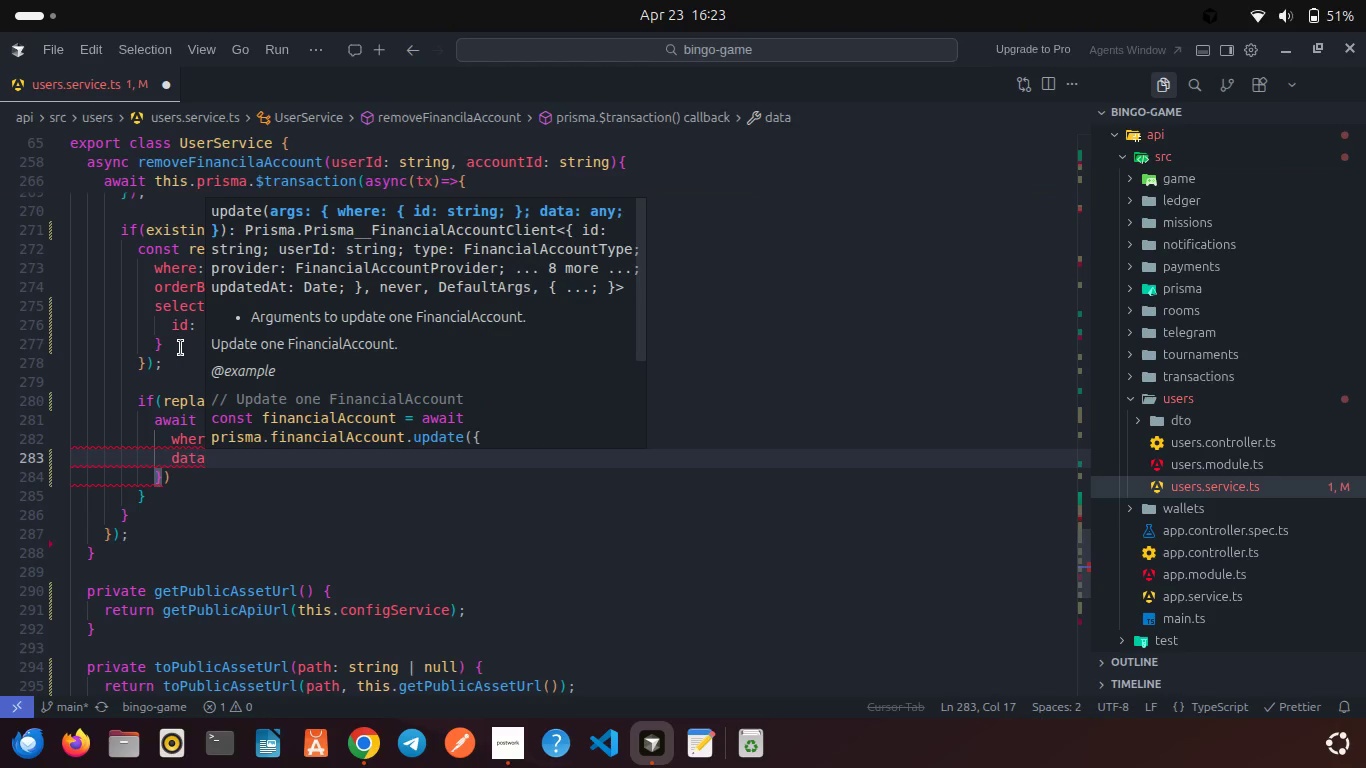 
type(: { isDe)
 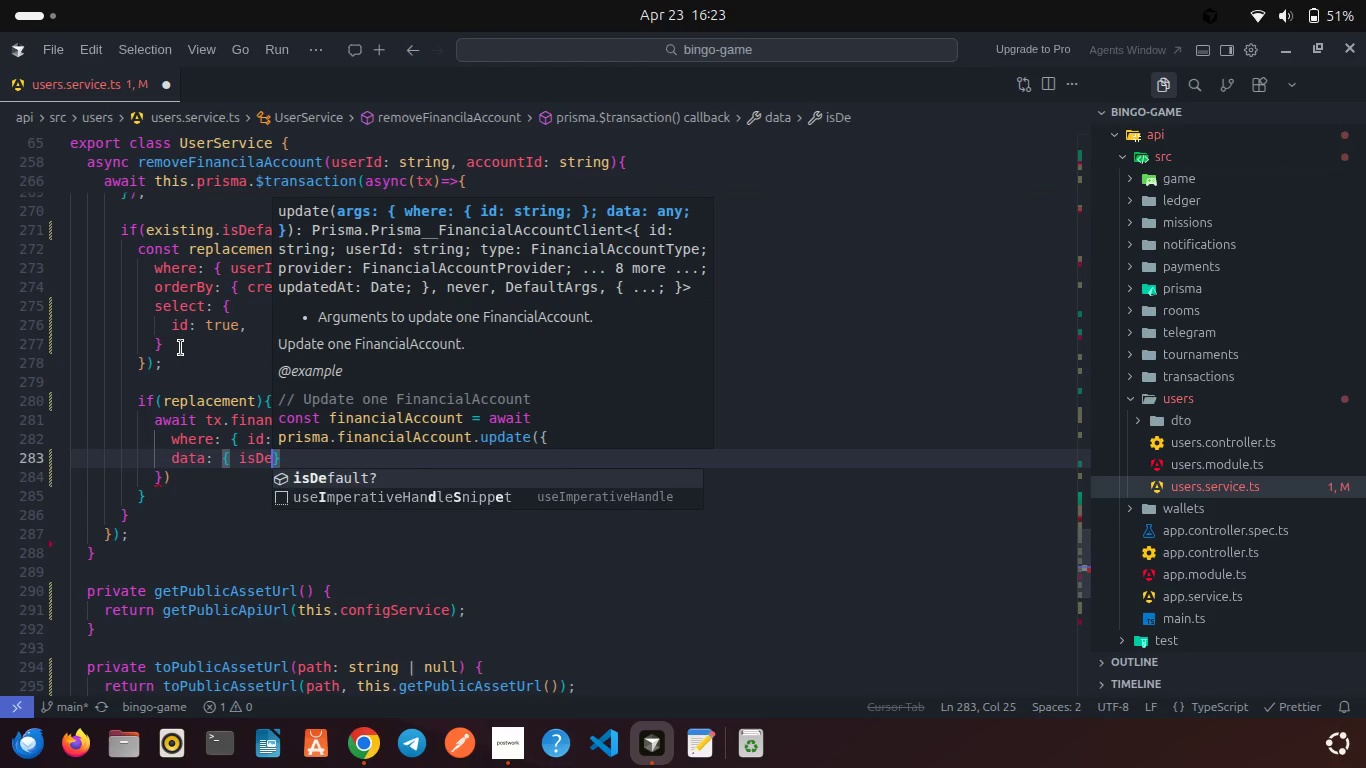 
key(Enter)
 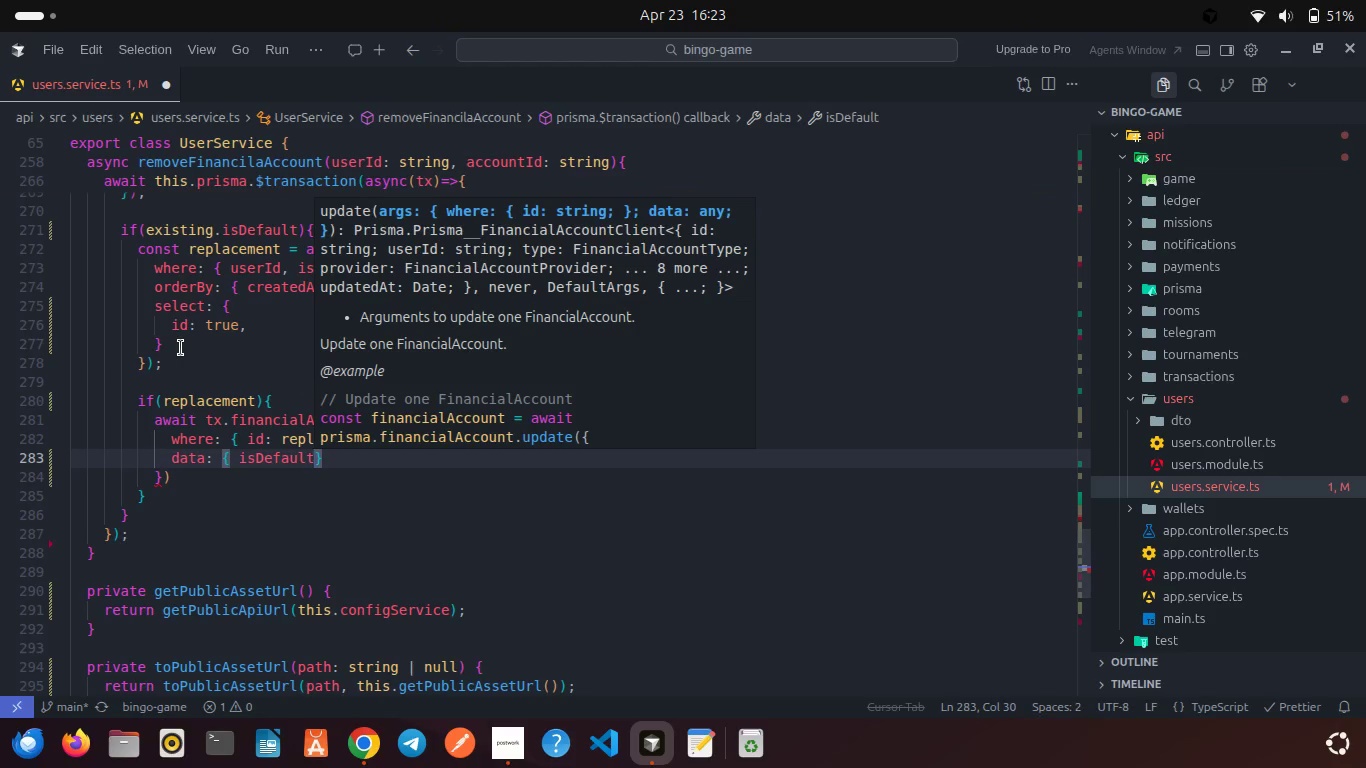 
type(: treu)
 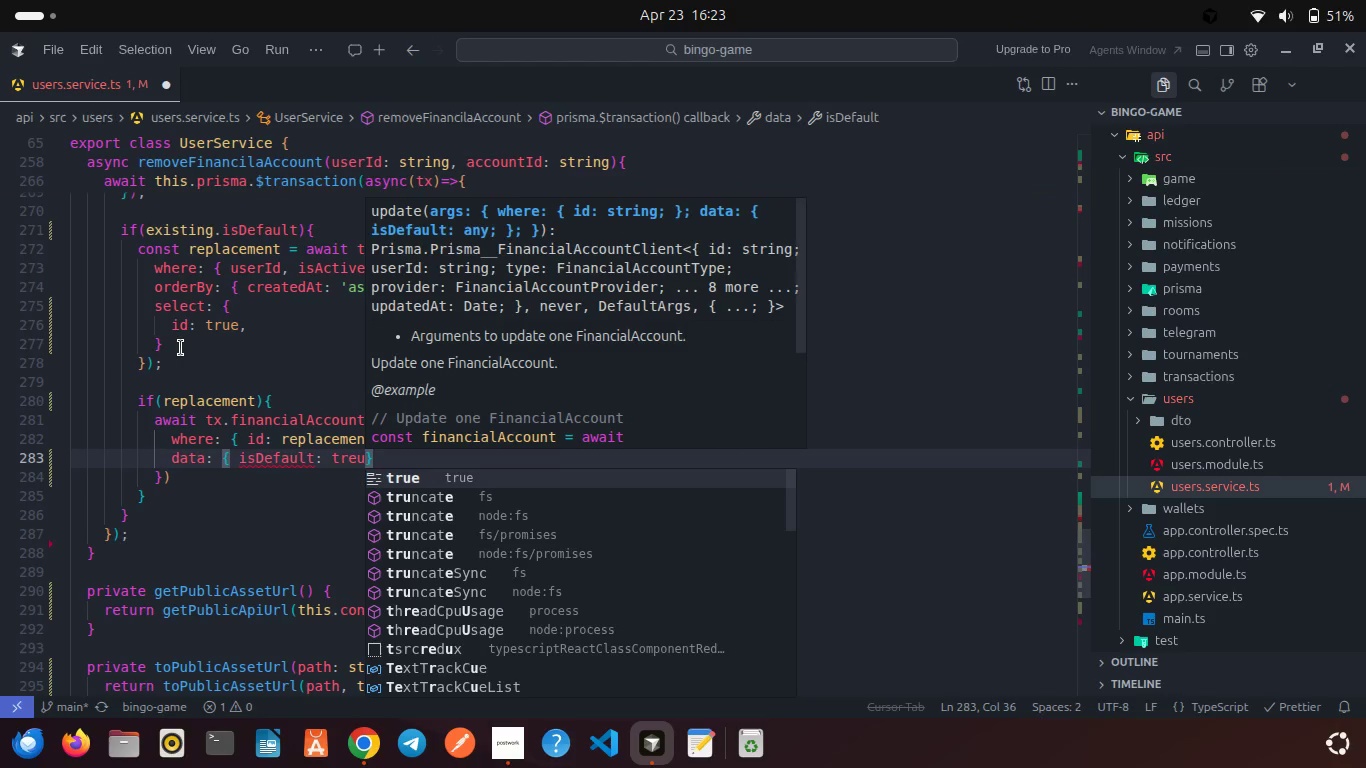 
key(Enter)
 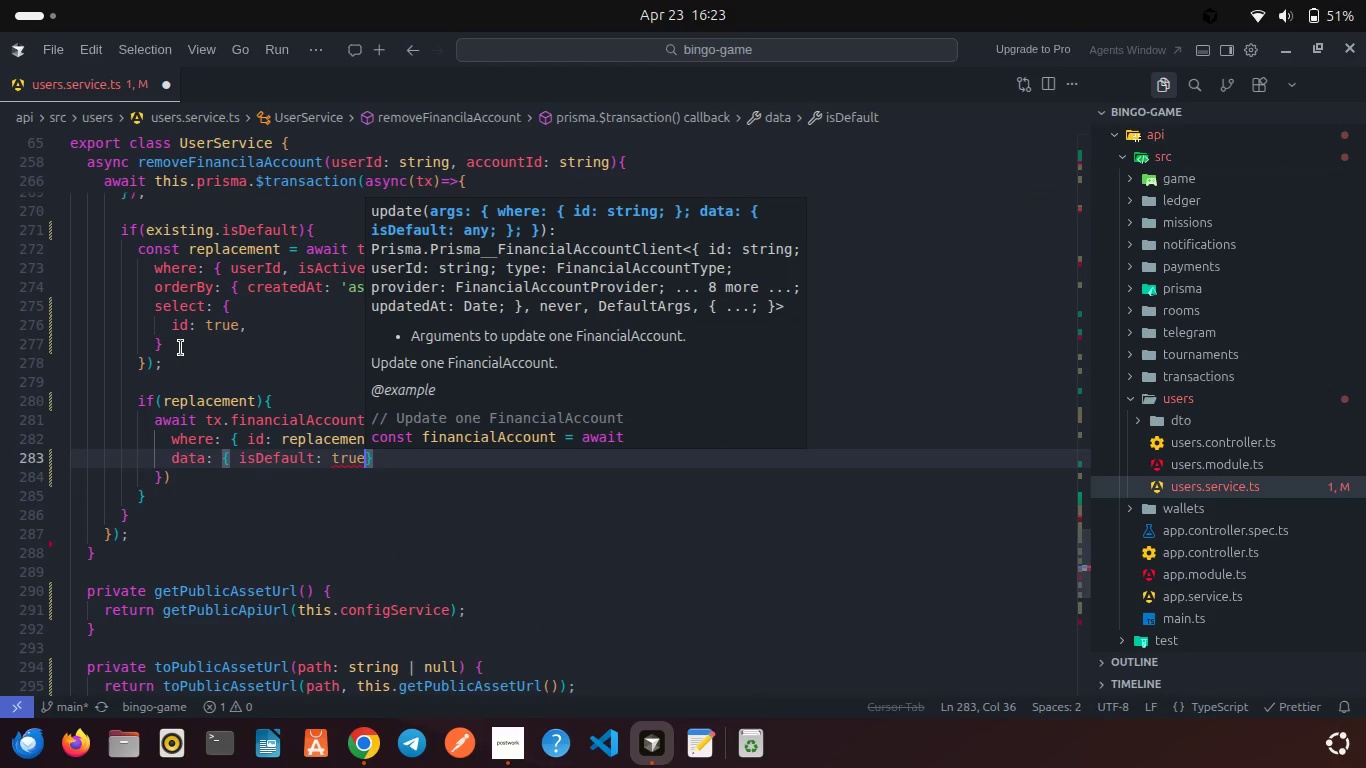 
key(Space)
 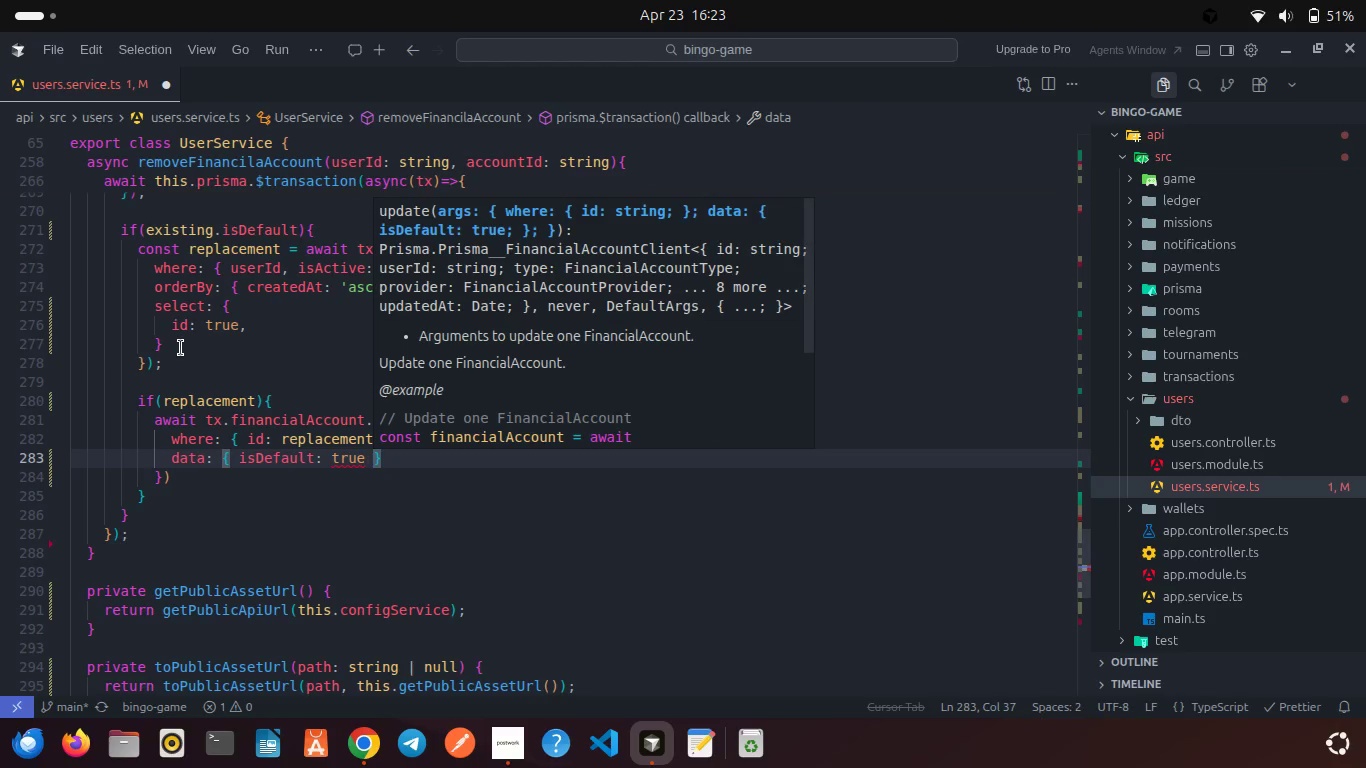 
key(ArrowRight)
 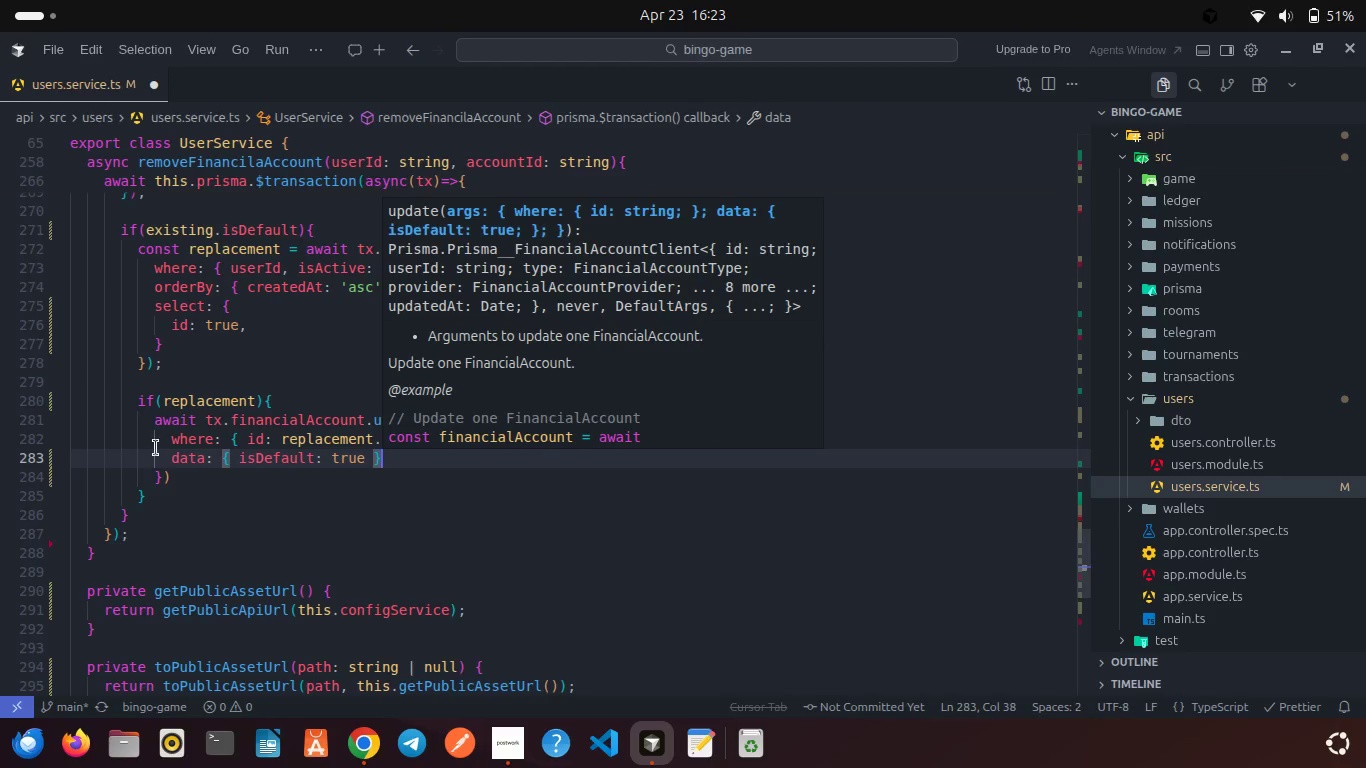 
left_click([179, 476])
 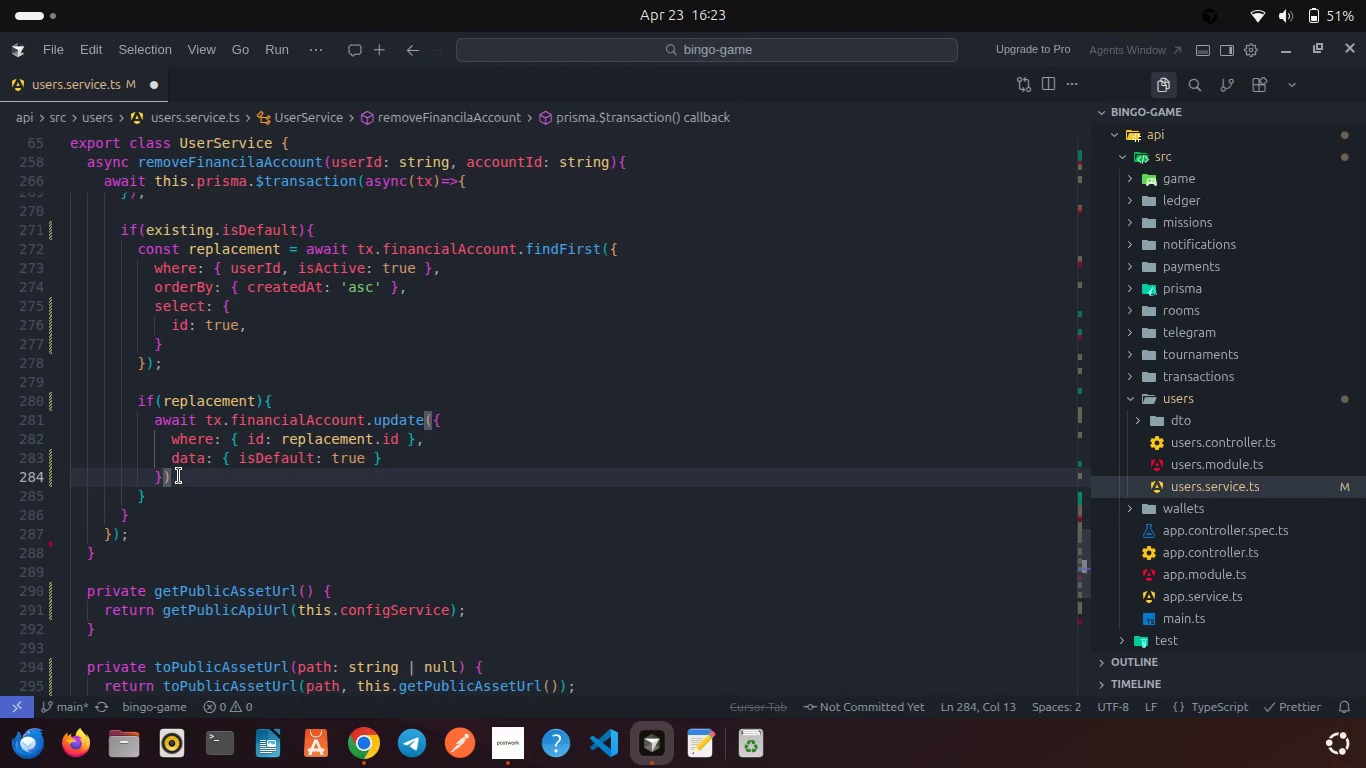 
key(Semicolon)
 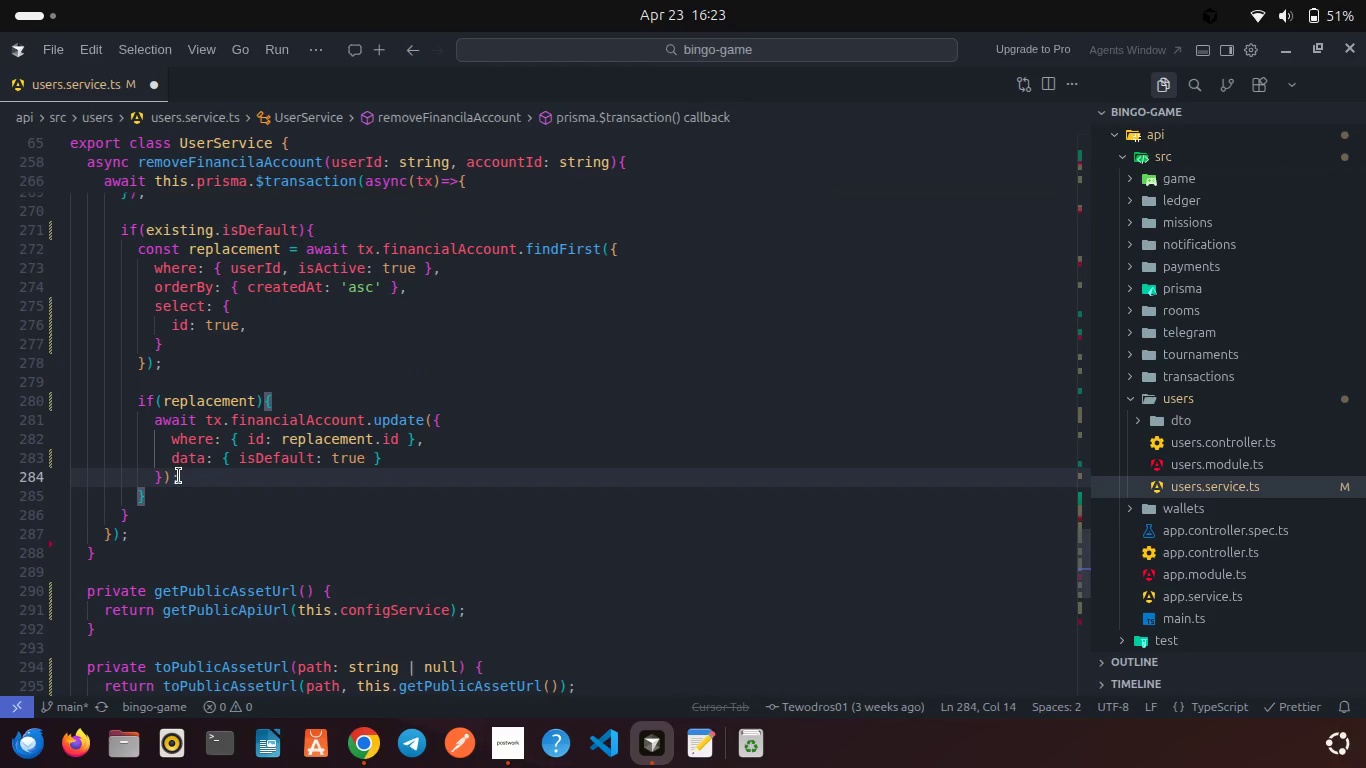 
key(Control+S)